 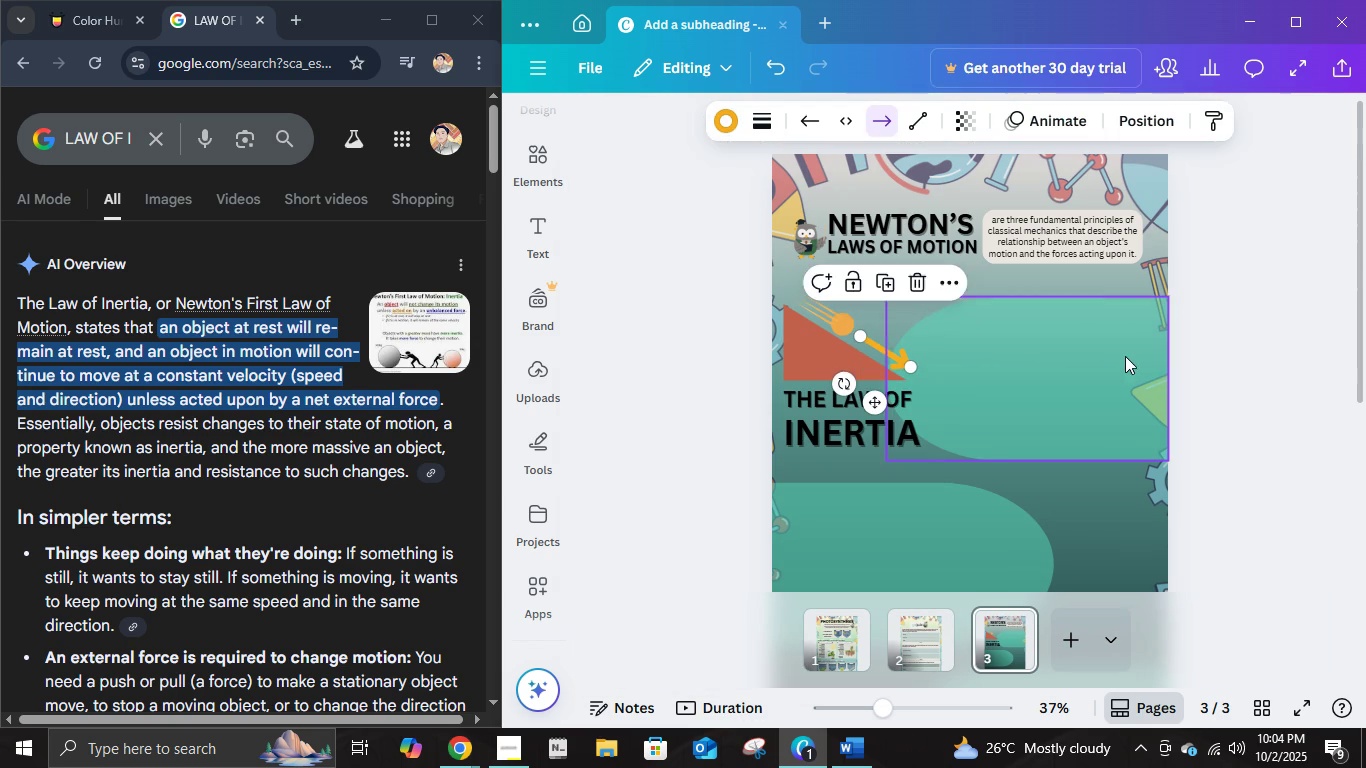 
left_click([1231, 341])
 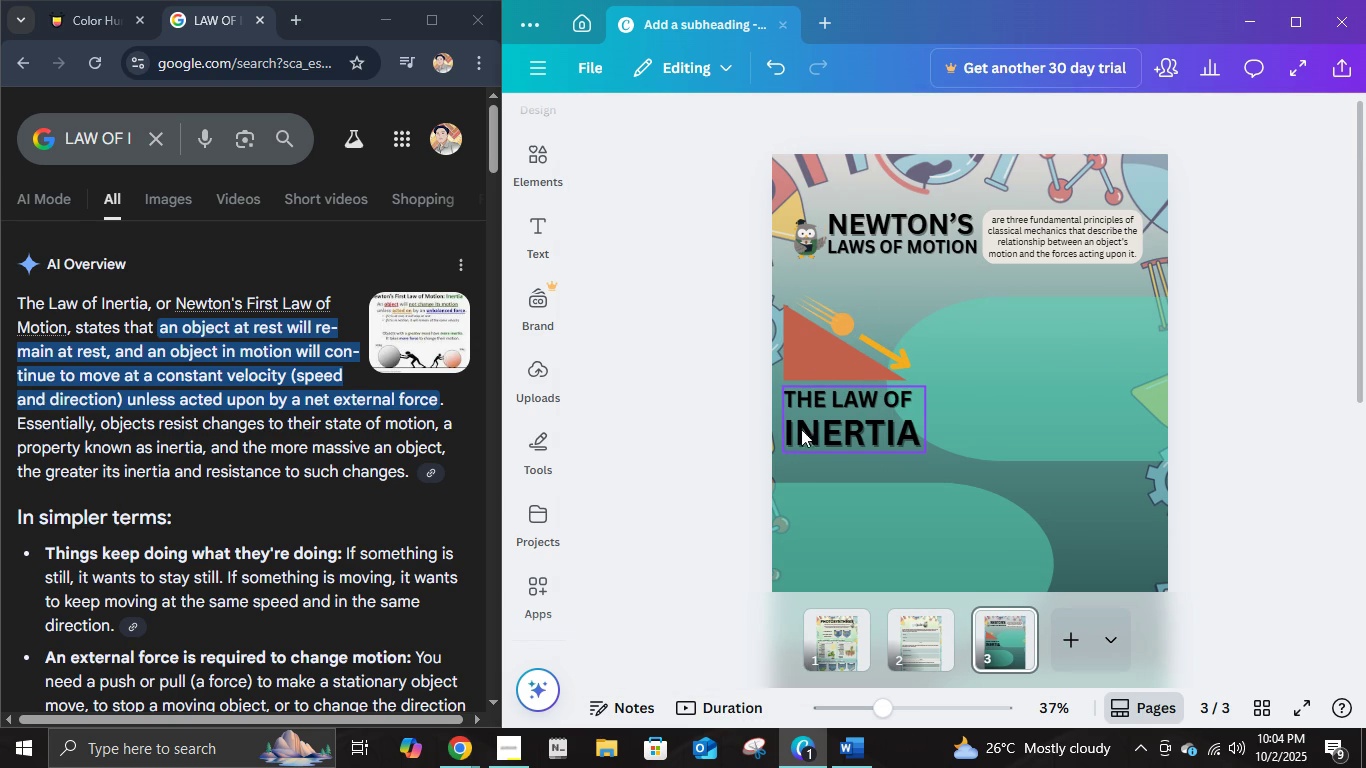 
left_click([821, 361])
 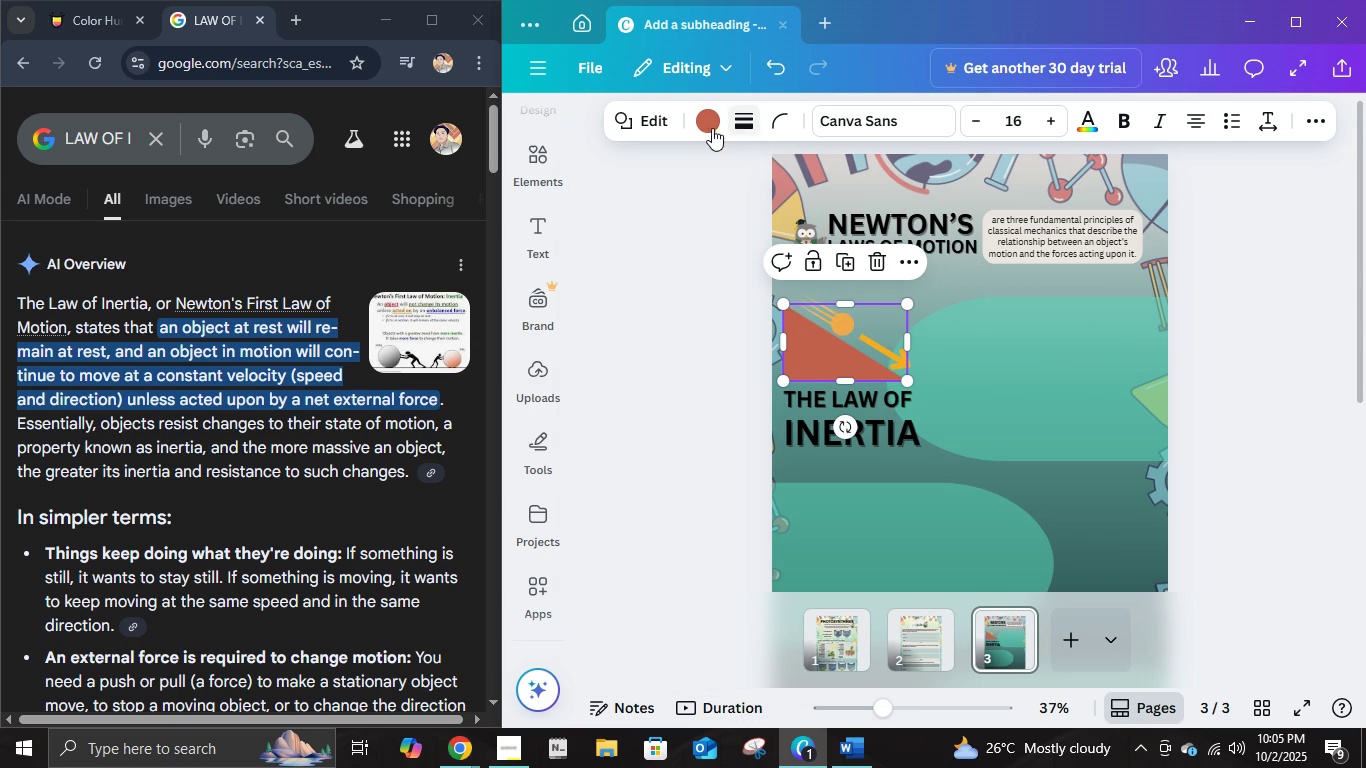 
left_click([705, 128])
 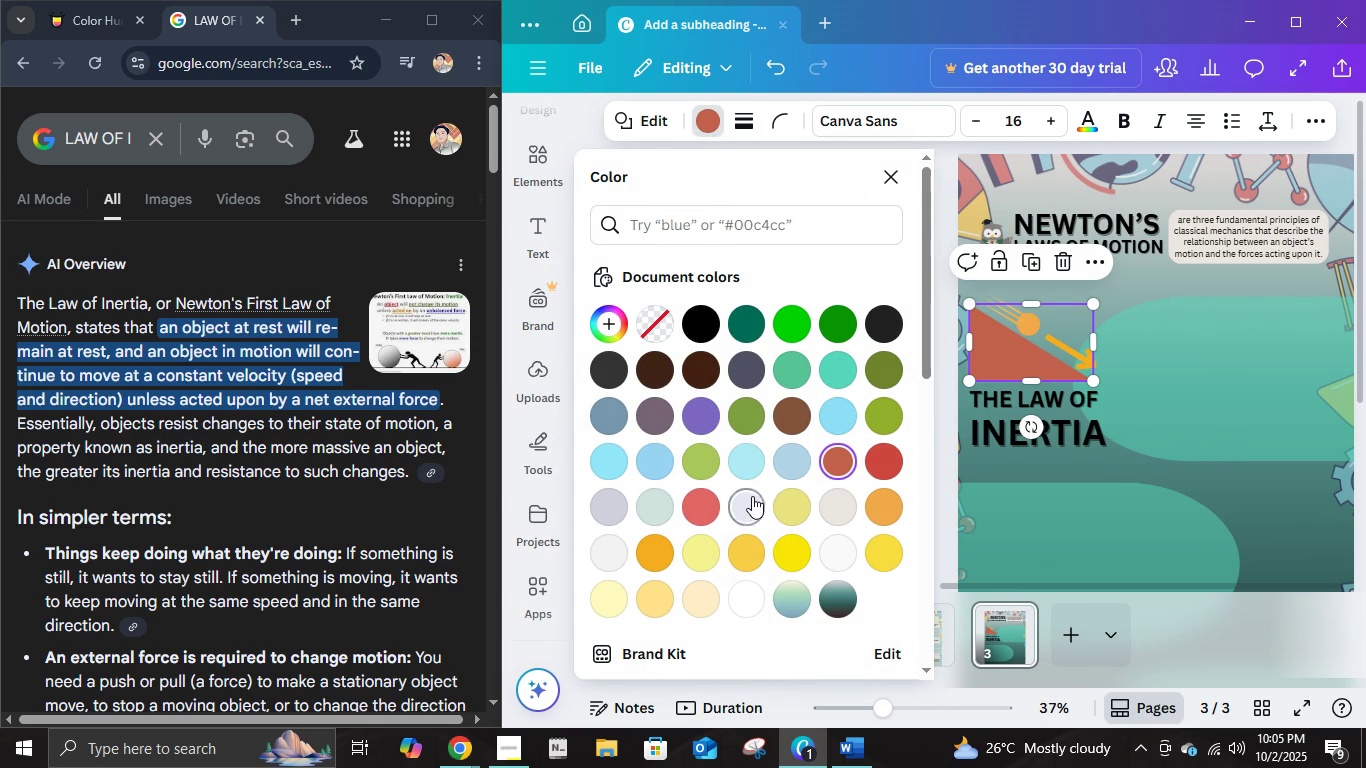 
left_click([799, 402])
 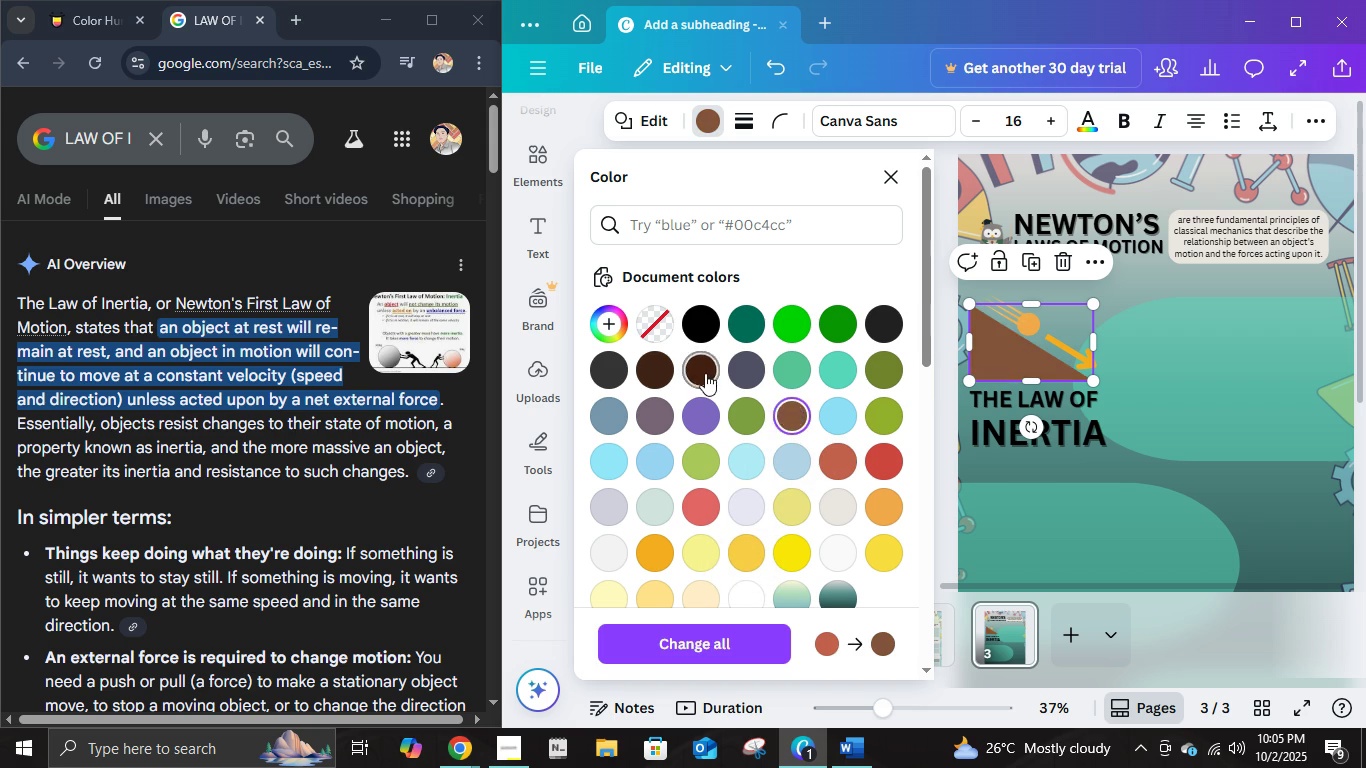 
left_click([705, 373])
 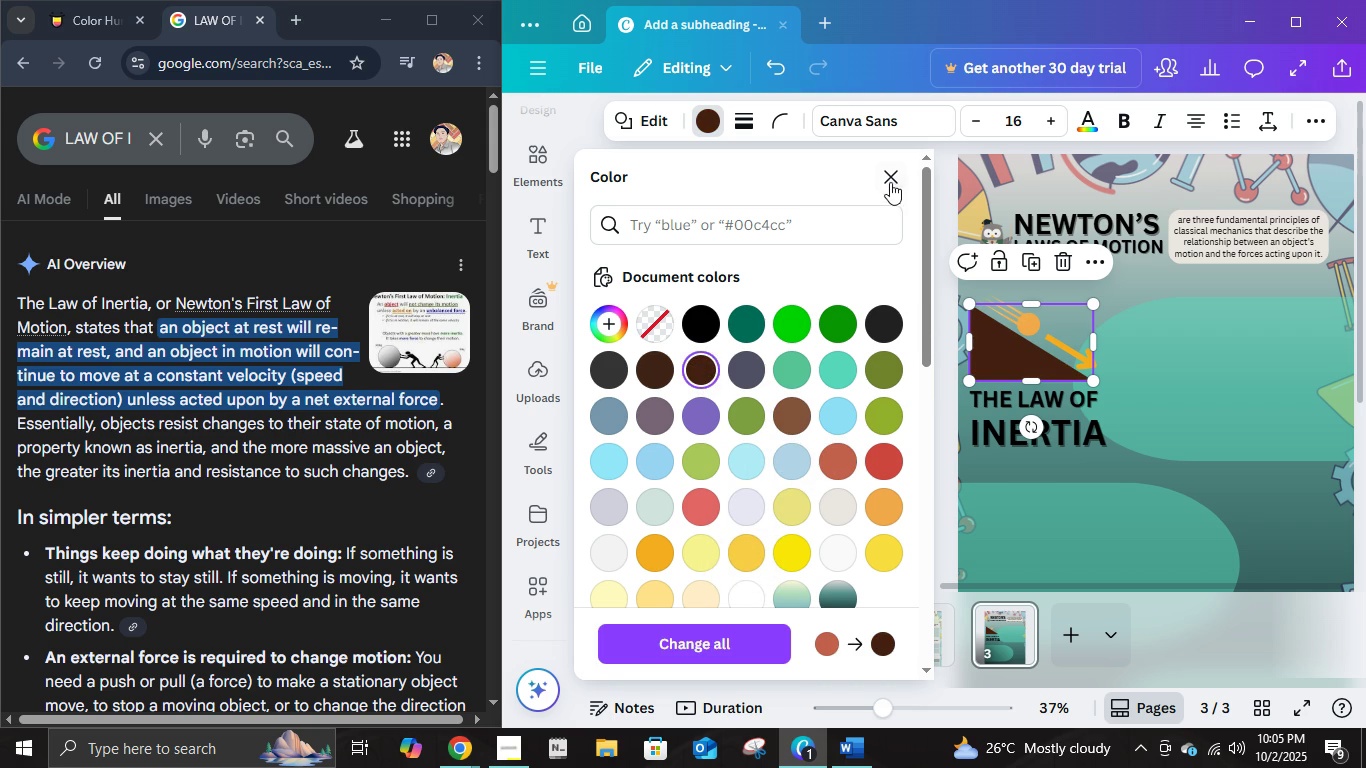 
left_click([890, 182])
 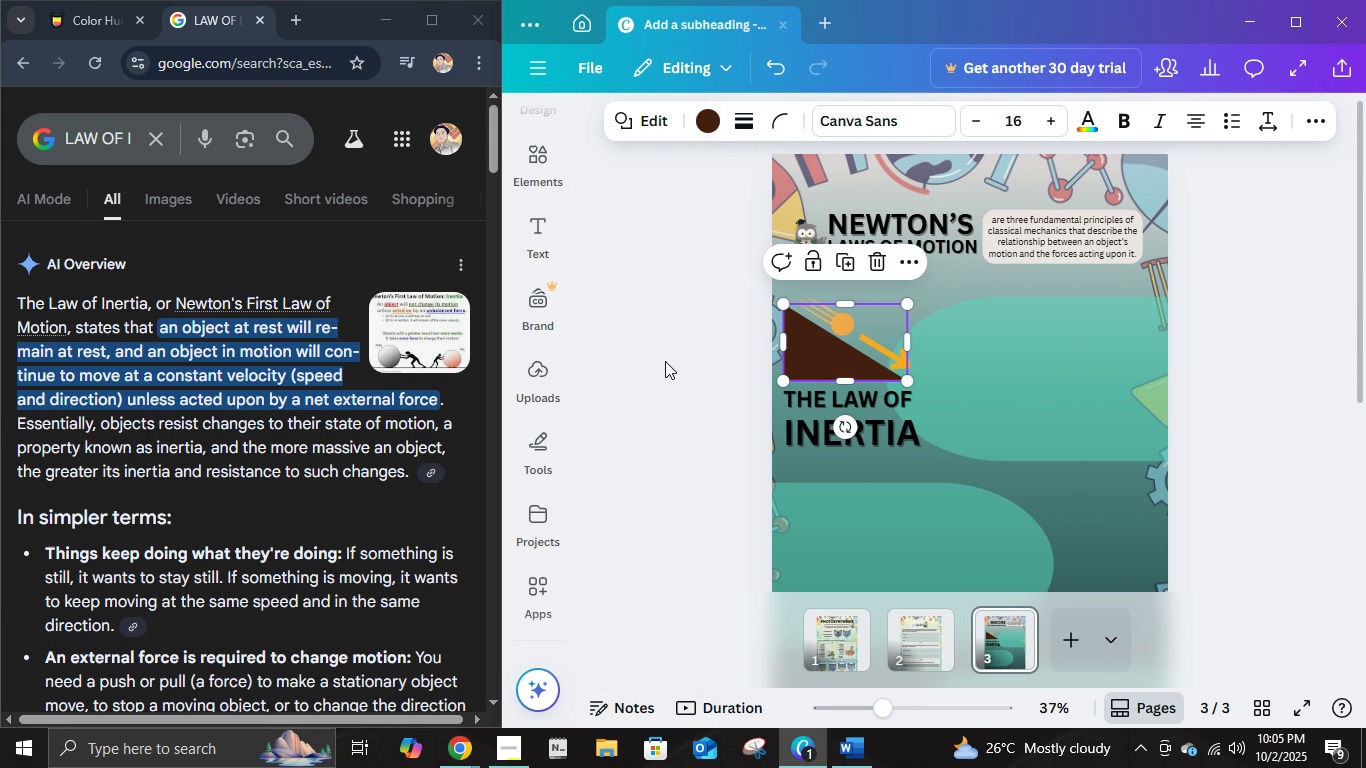 
left_click([709, 356])
 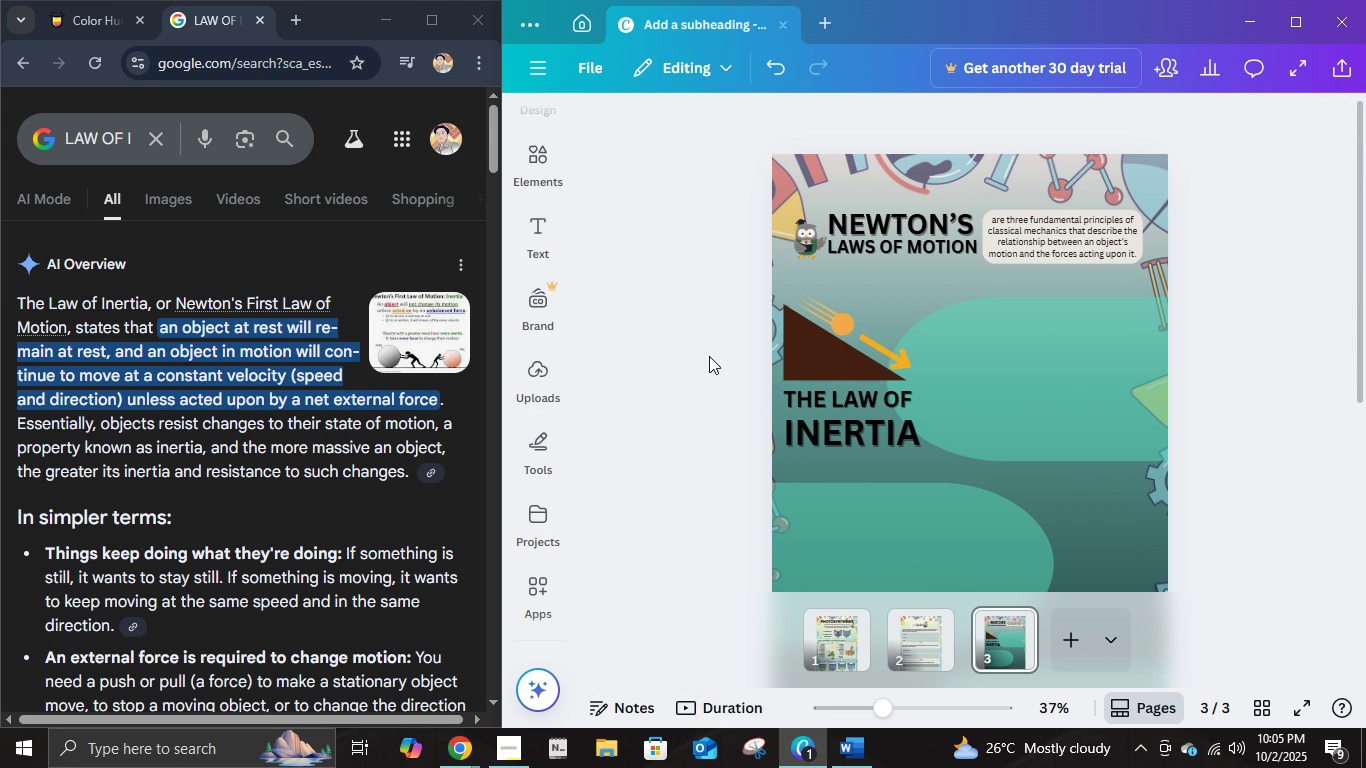 
wait(9.71)
 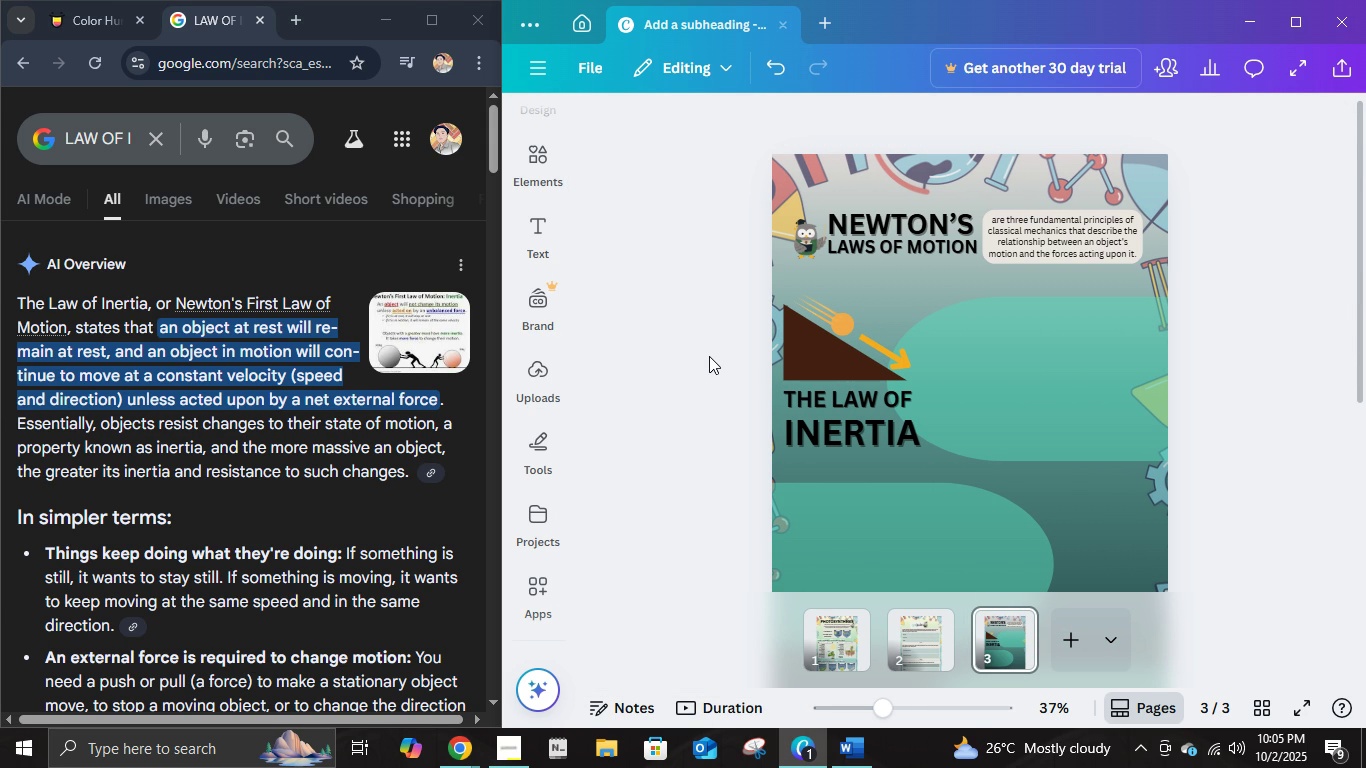 
scroll: coordinate [349, 406], scroll_direction: down, amount: 6.0
 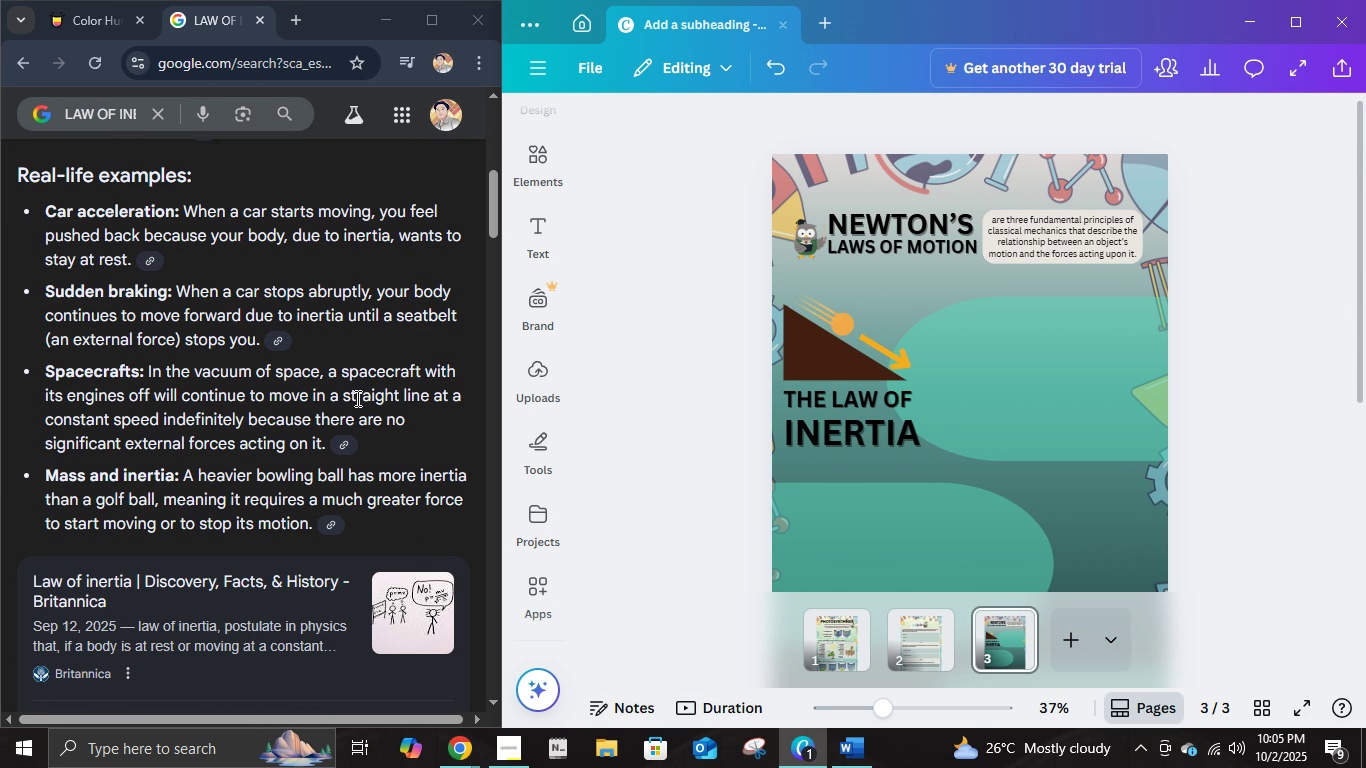 
wait(7.38)
 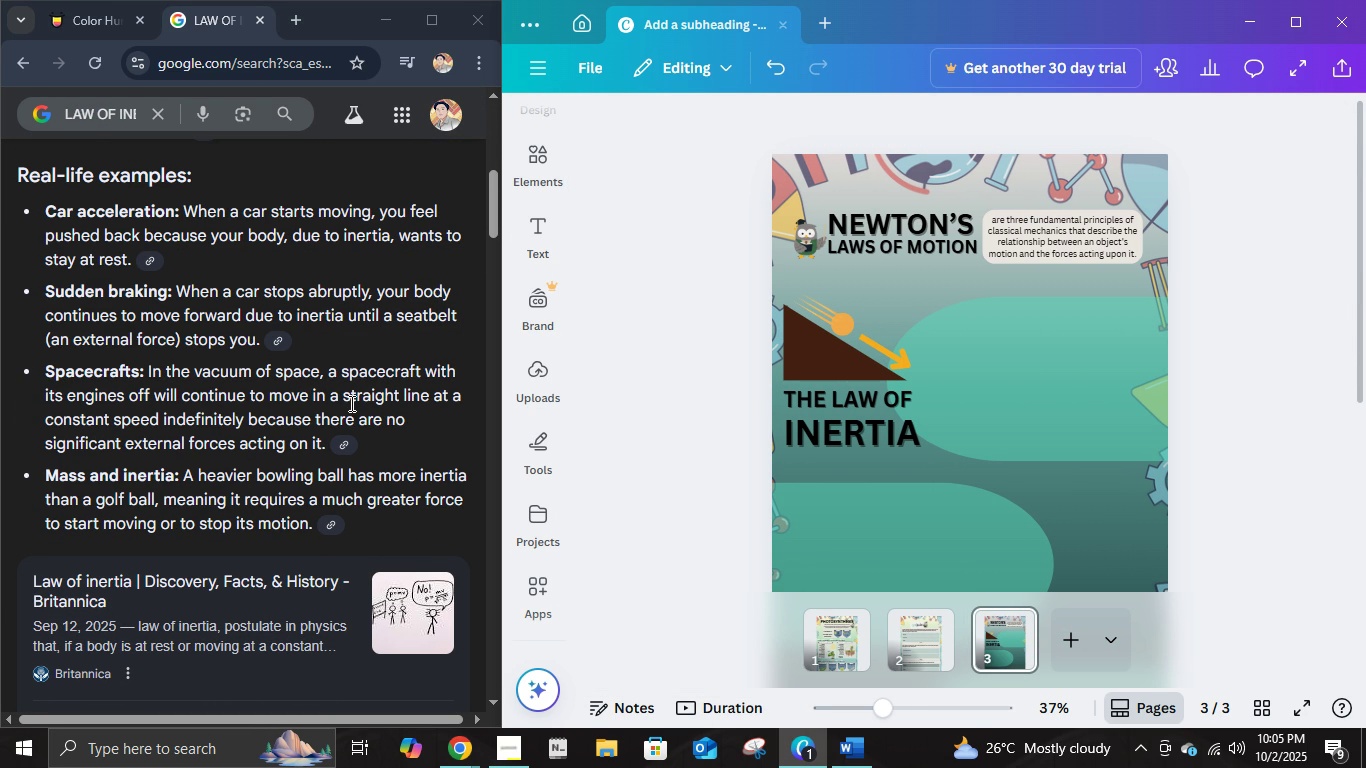 
scroll: coordinate [345, 371], scroll_direction: up, amount: 8.0
 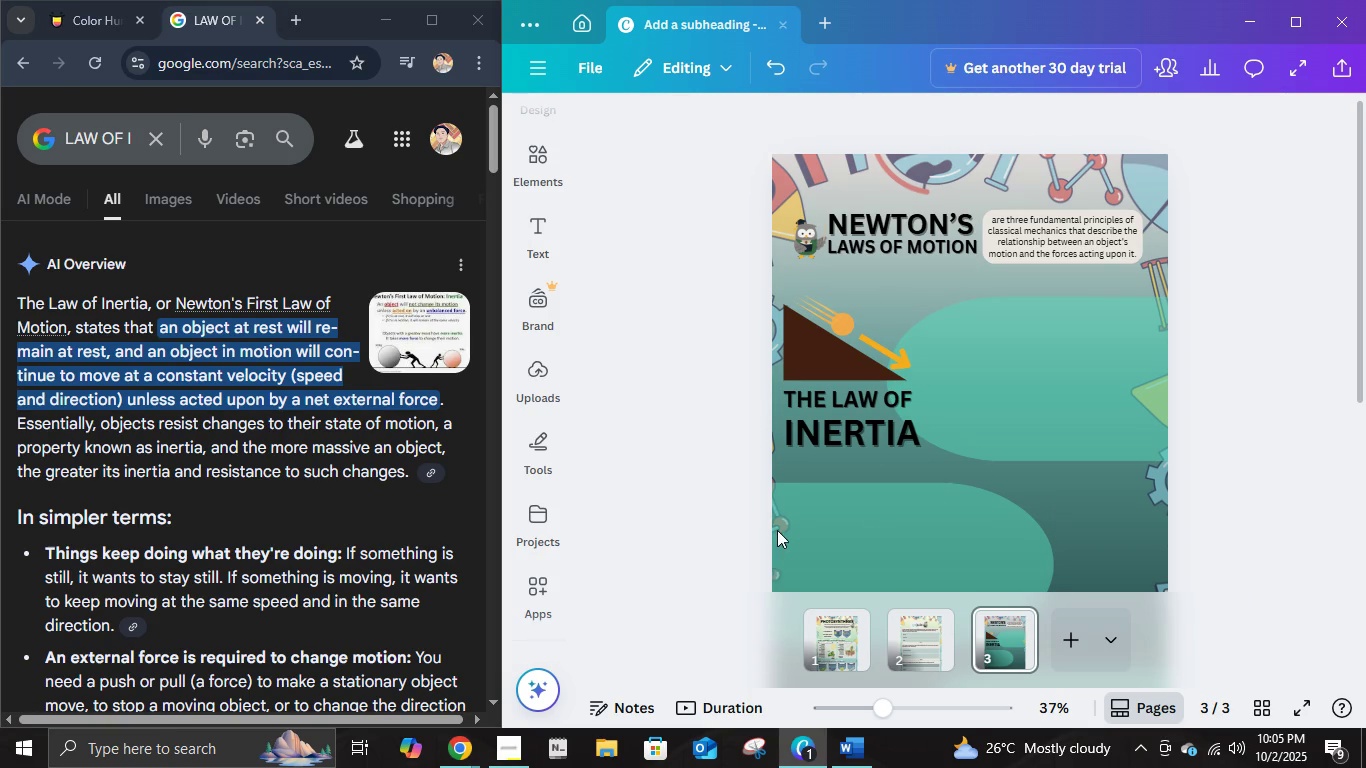 
left_click([1006, 231])